 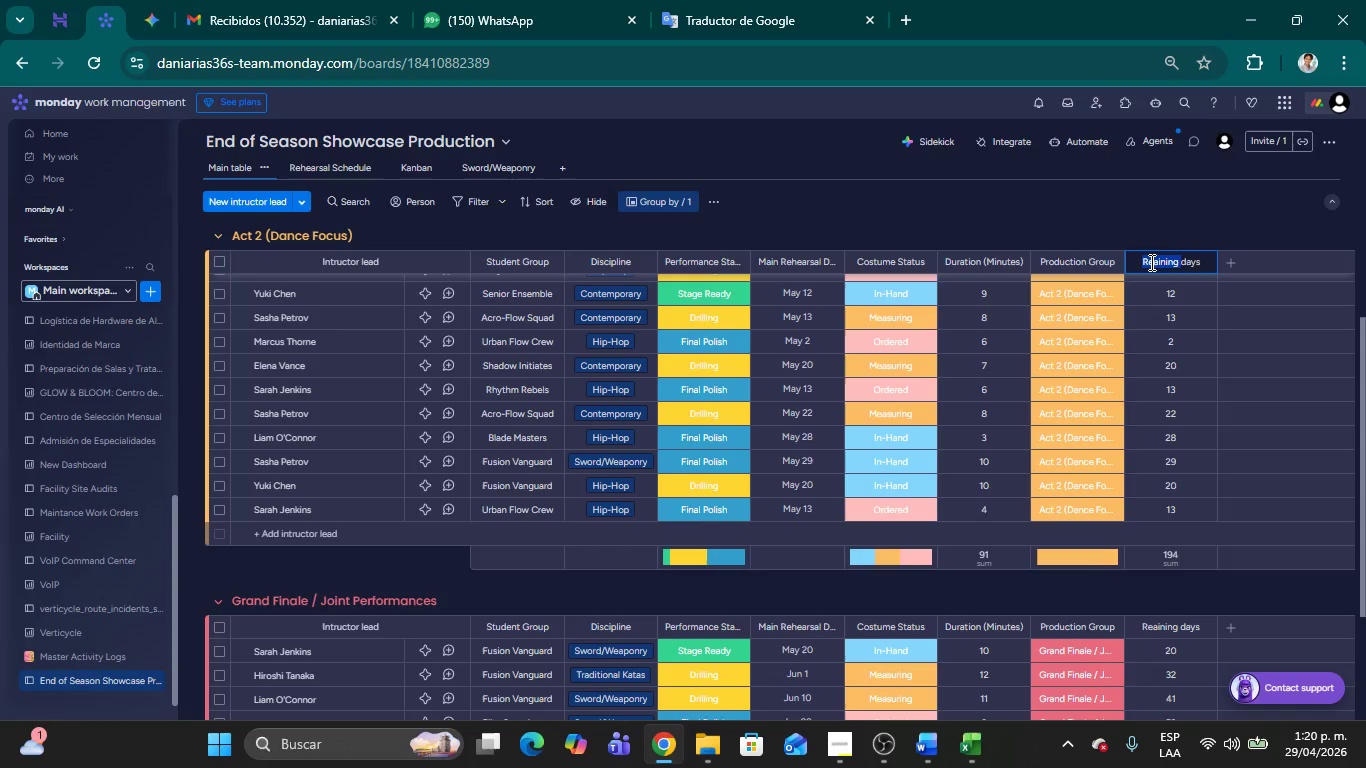 
key(Backspace)
 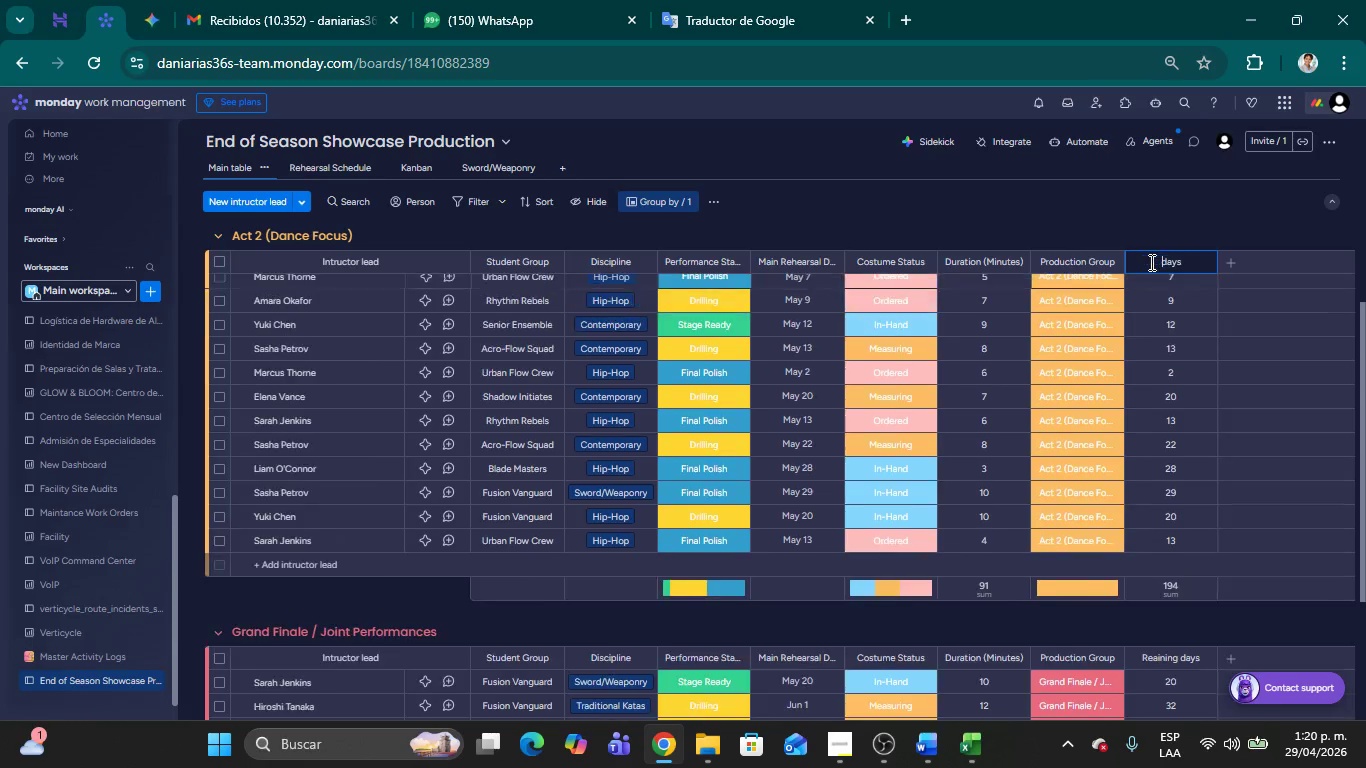 
key(Delete)
 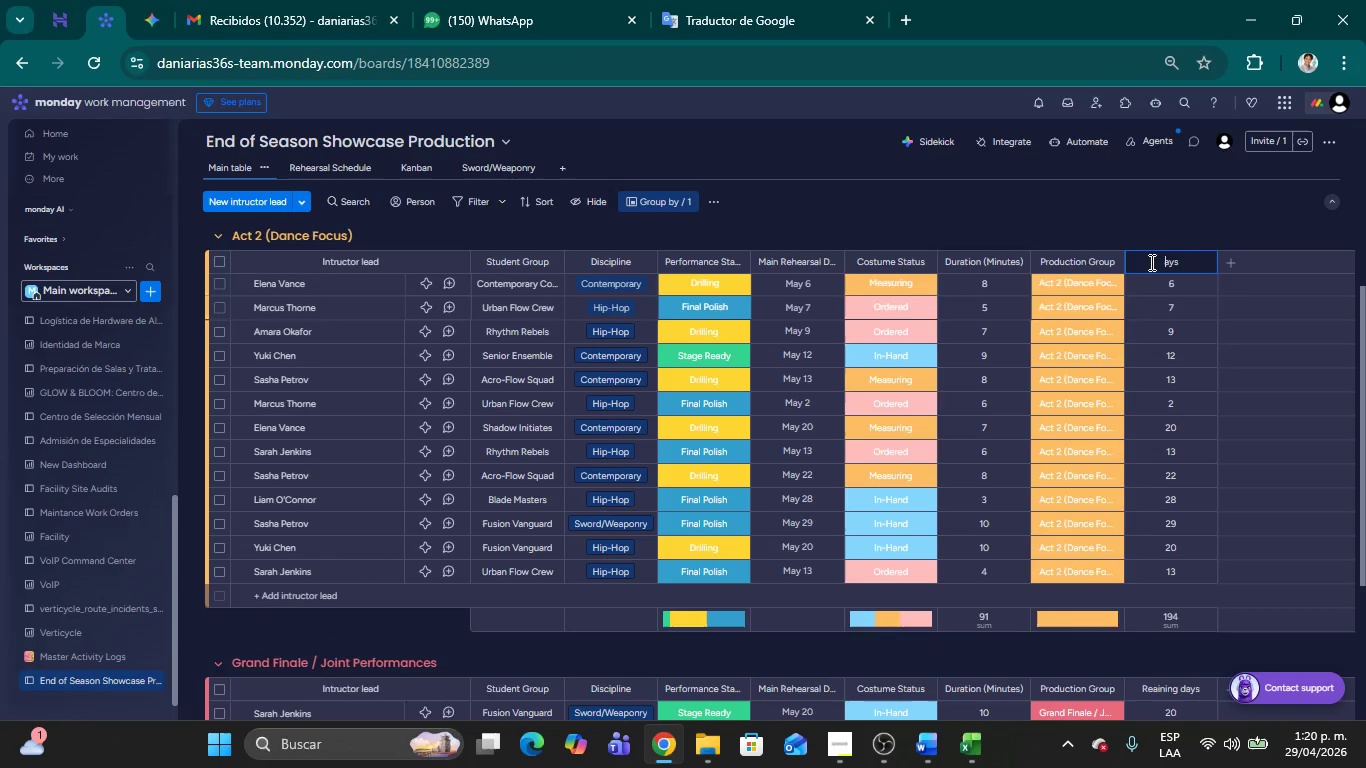 
key(Delete)
 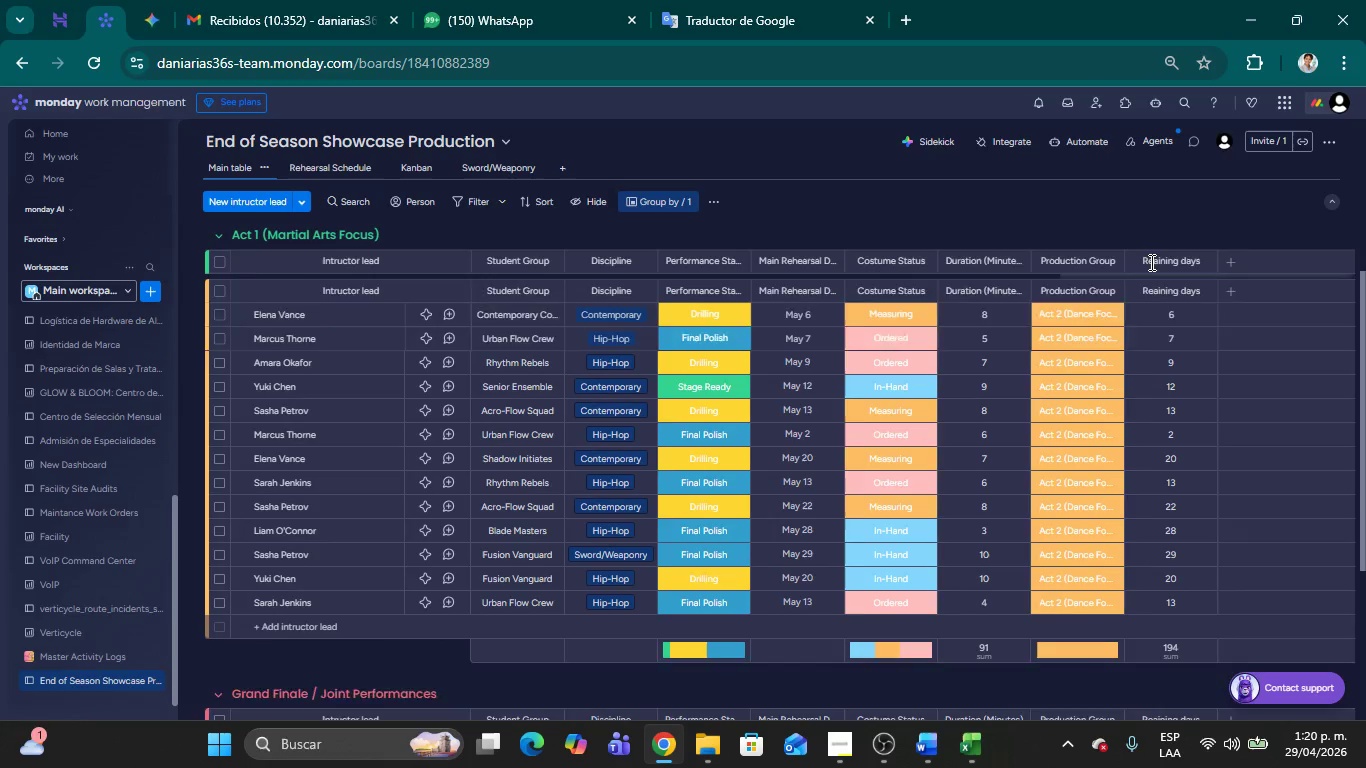 
key(Delete)
 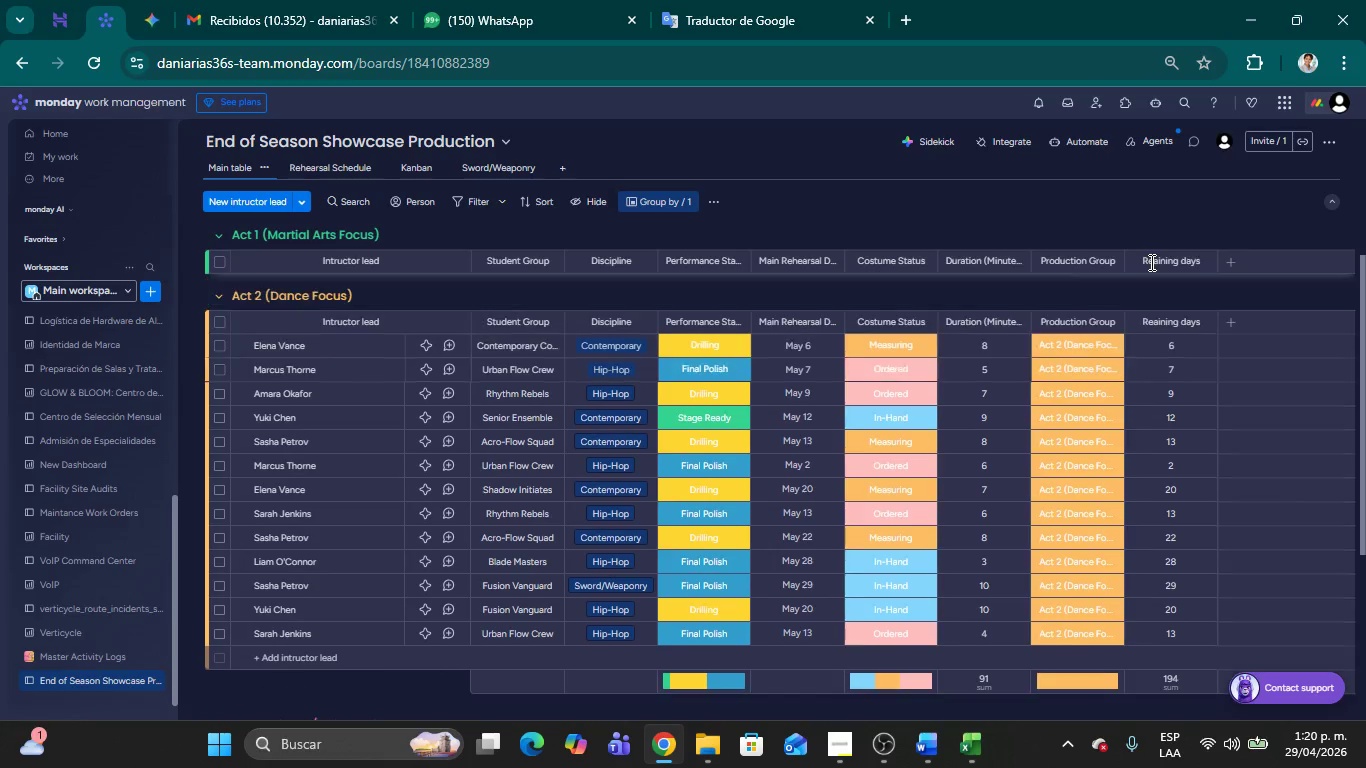 
key(Delete)
 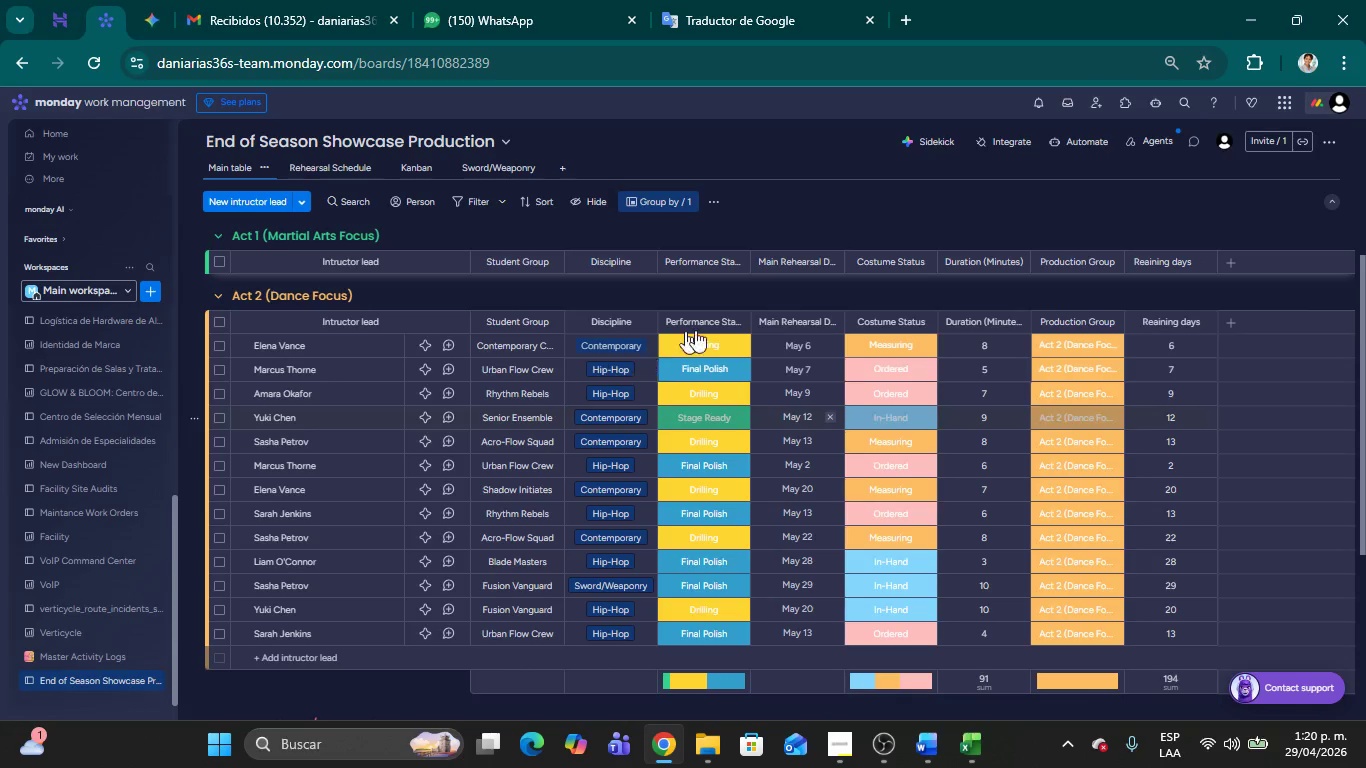 
left_click([859, 206])
 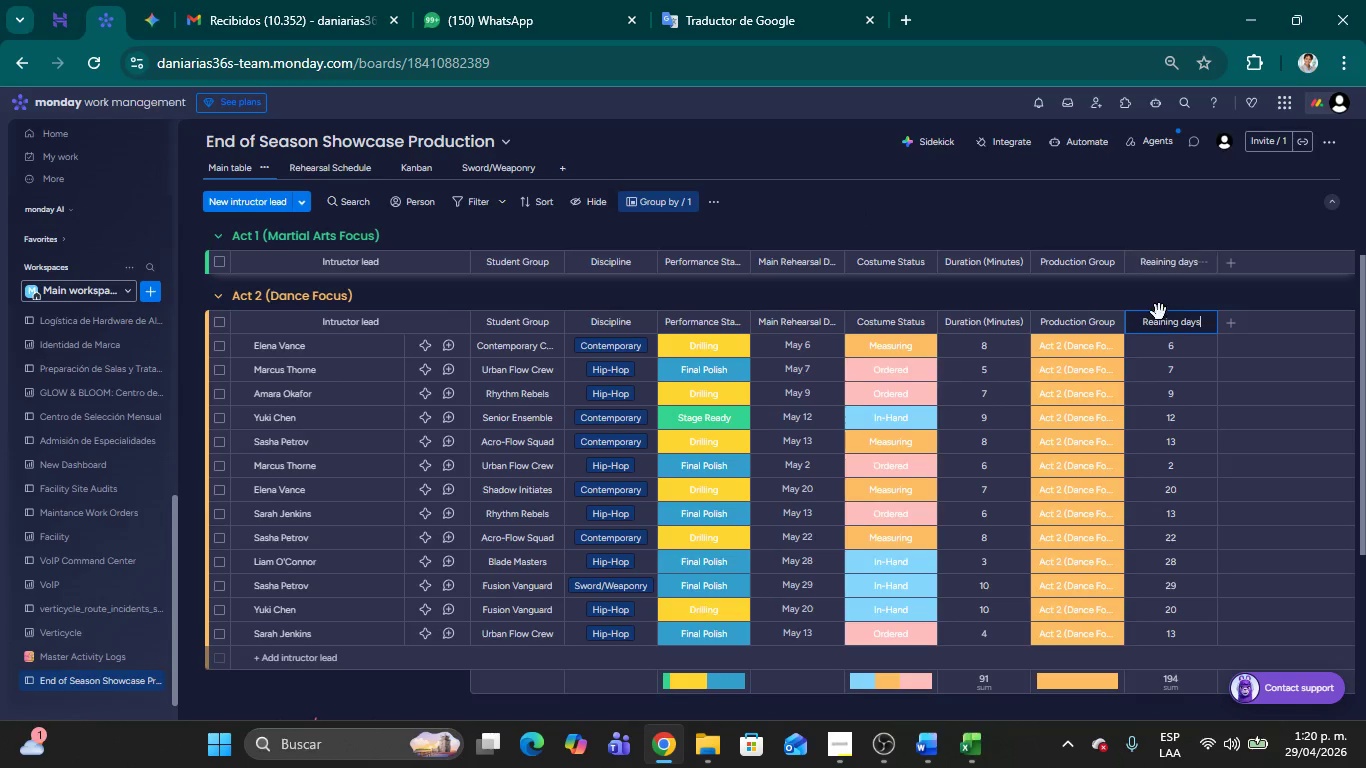 
scroll: coordinate [1163, 366], scroll_direction: up, amount: 26.0
 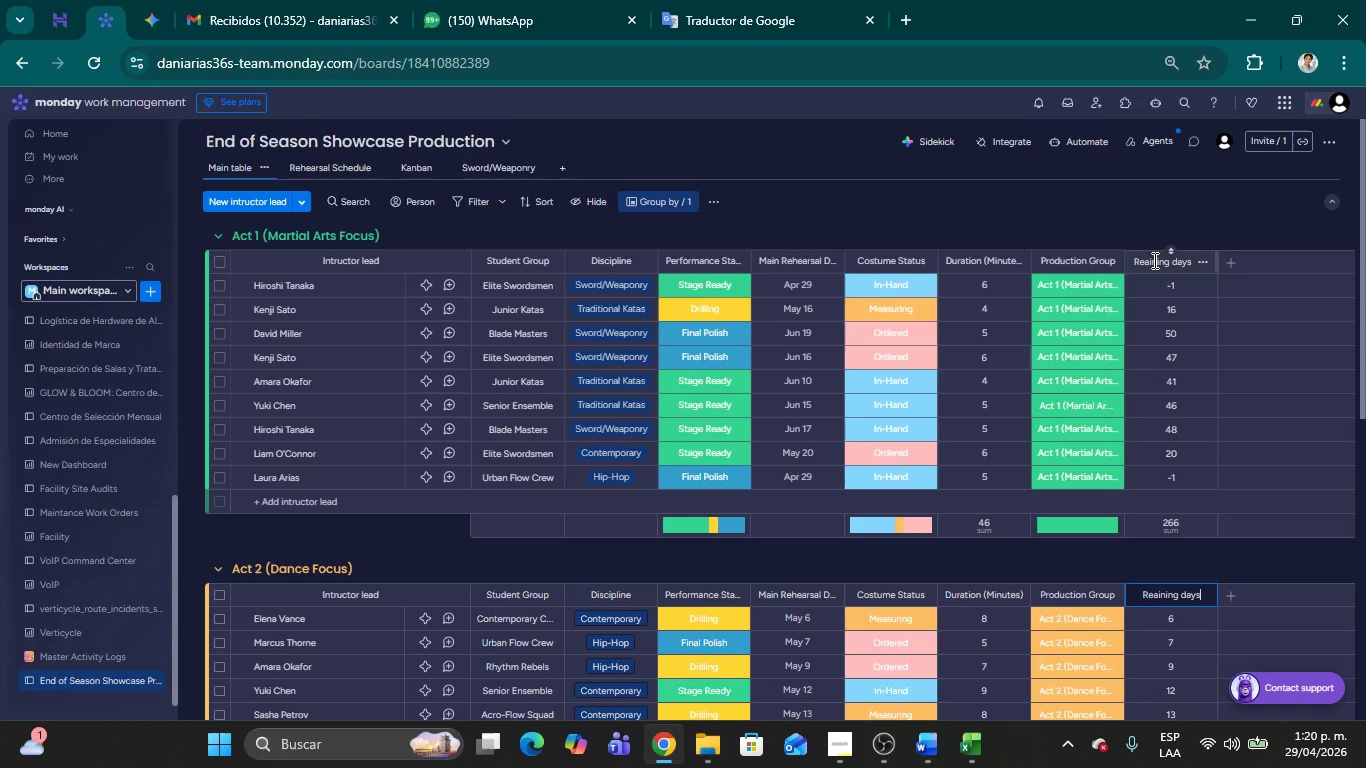 
double_click([1153, 260])
 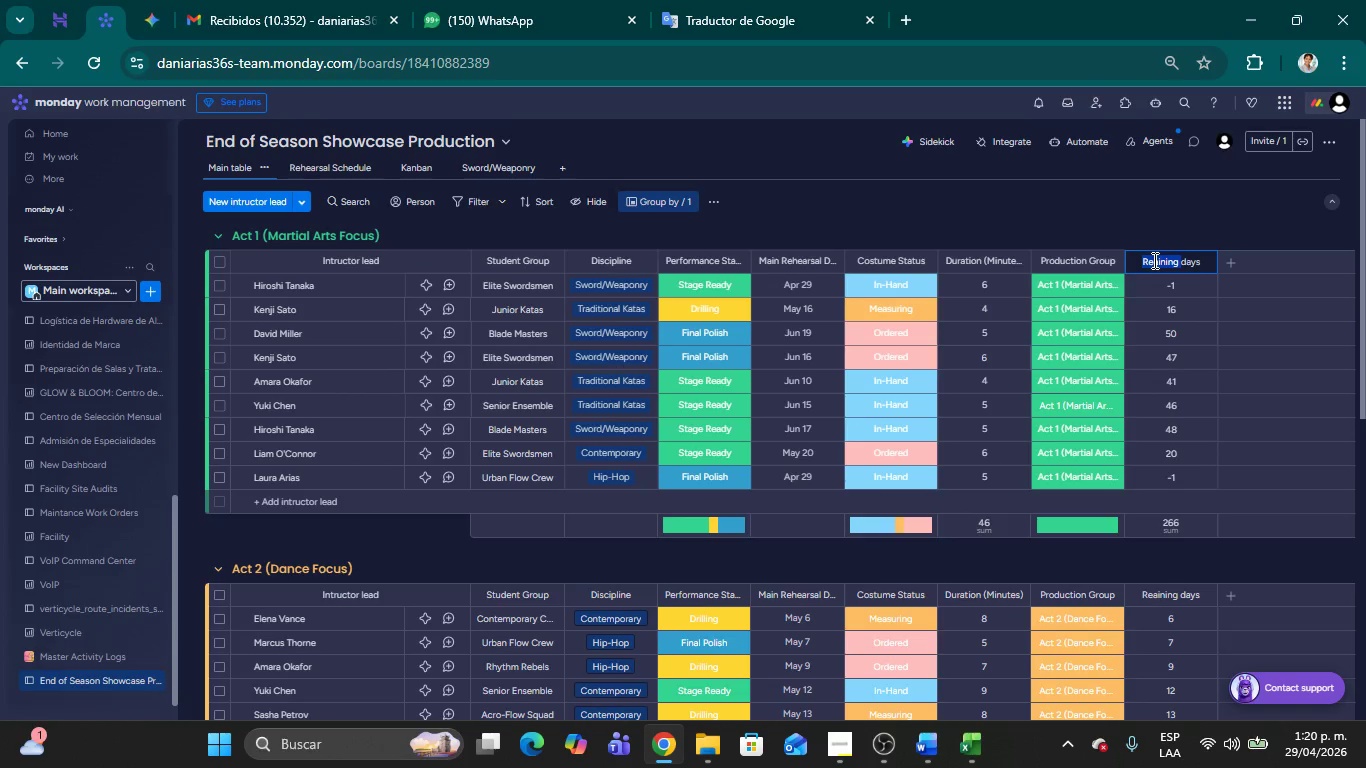 
key(Backspace)
 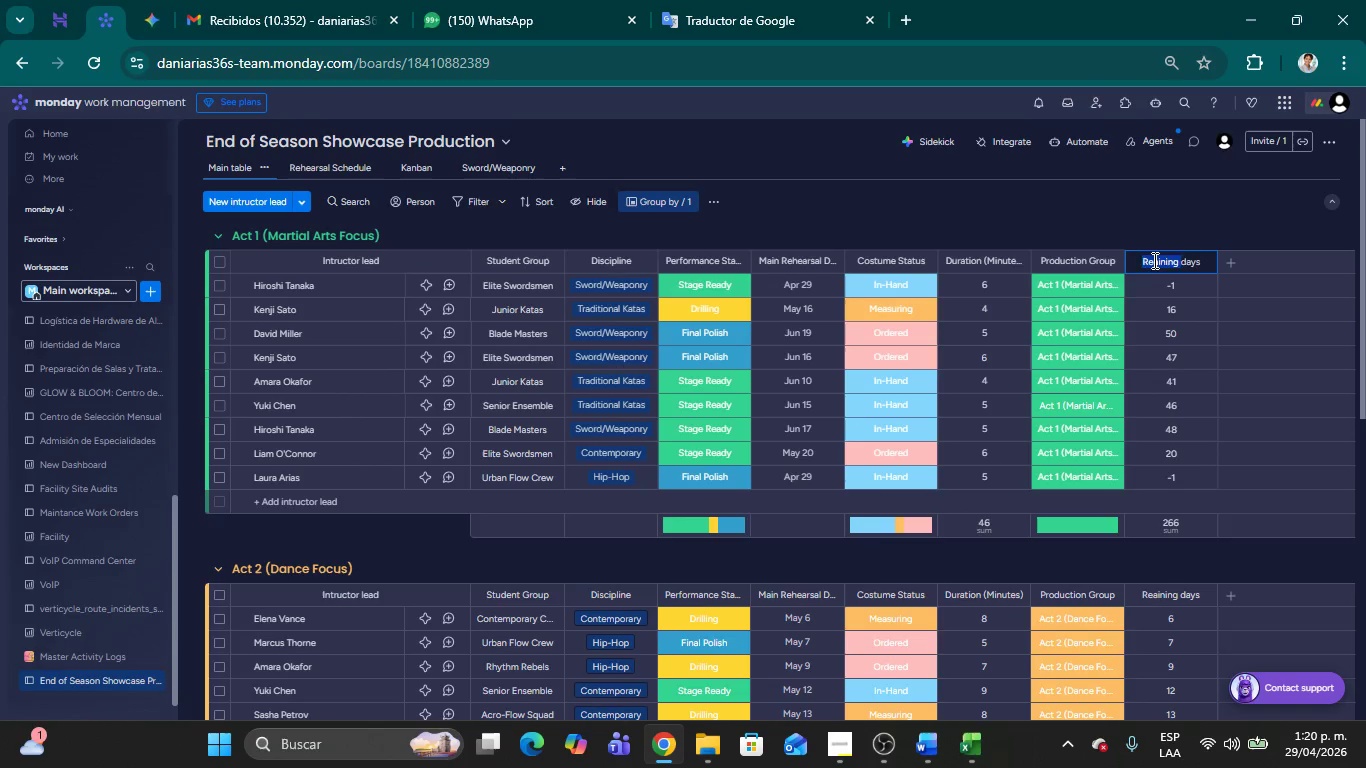 
key(Delete)
 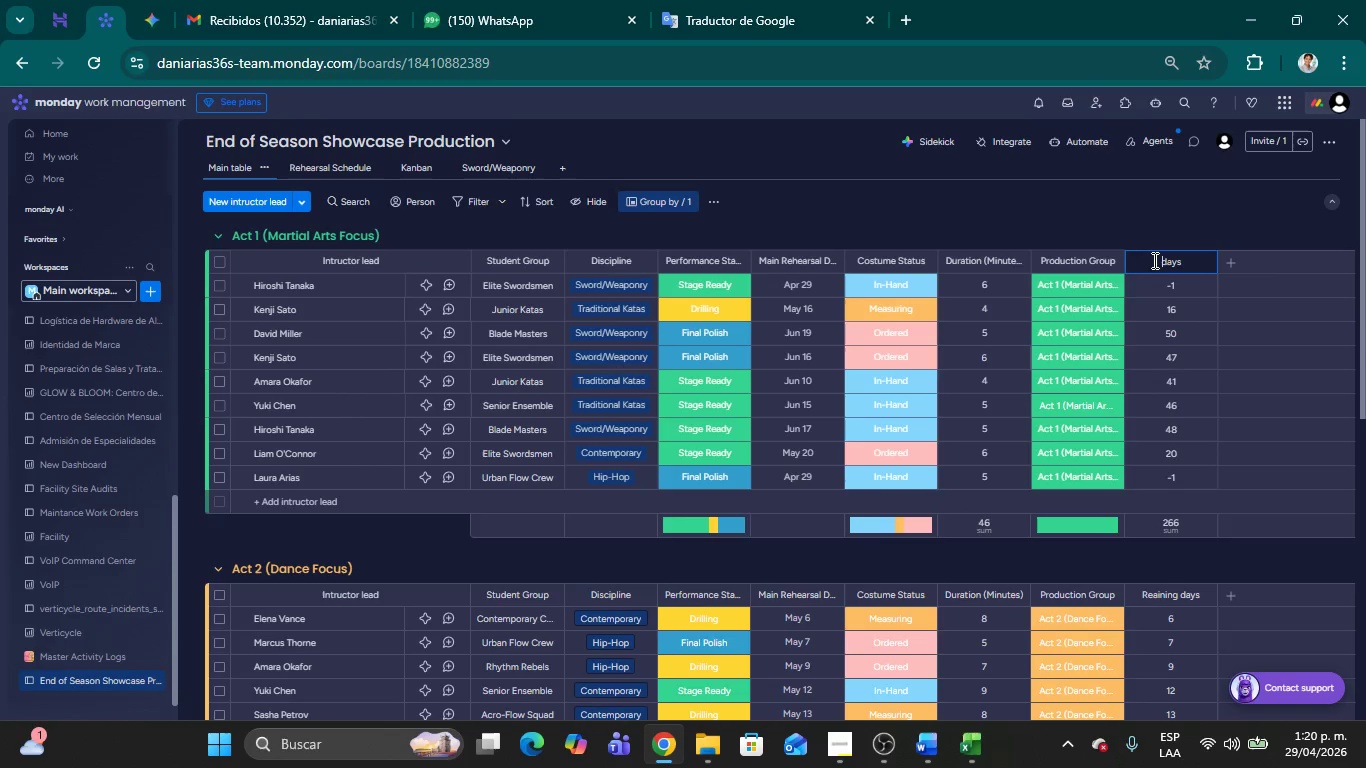 
key(Delete)
 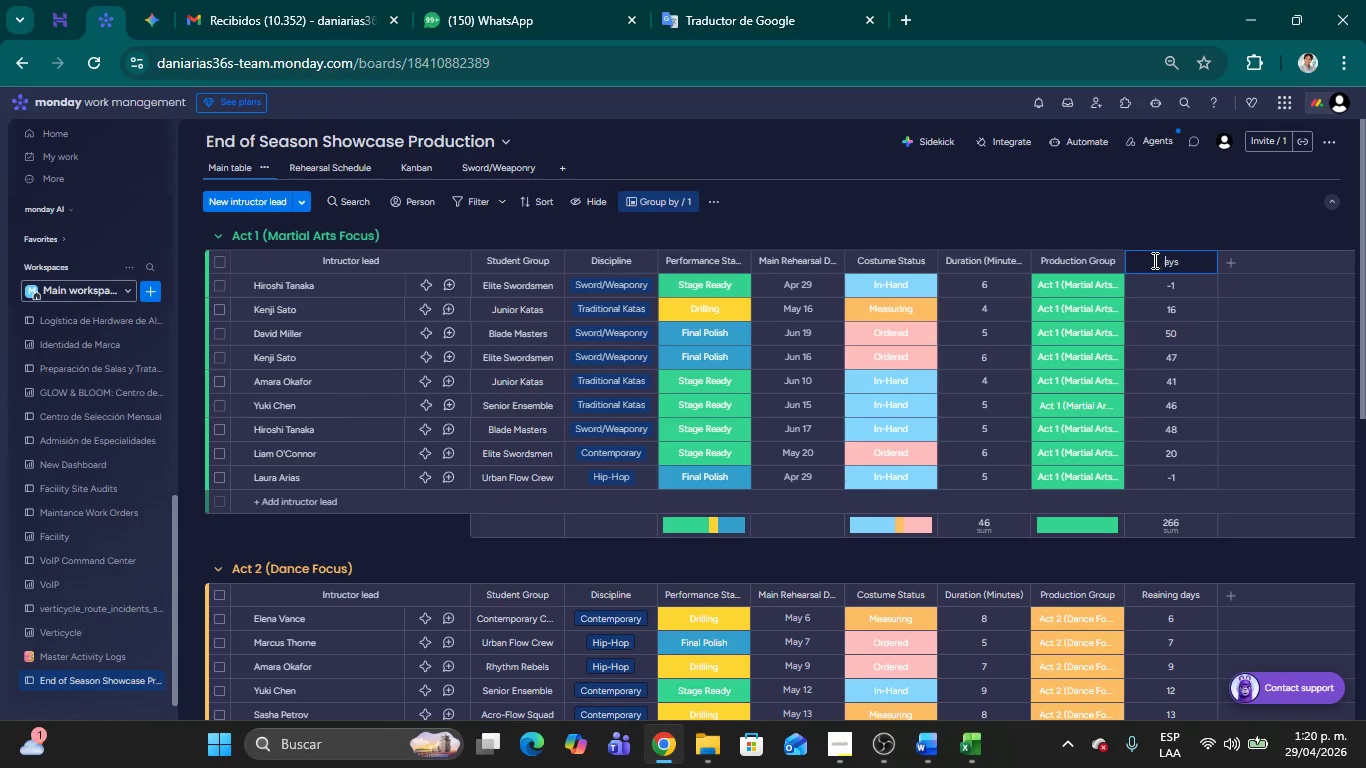 
key(Delete)
 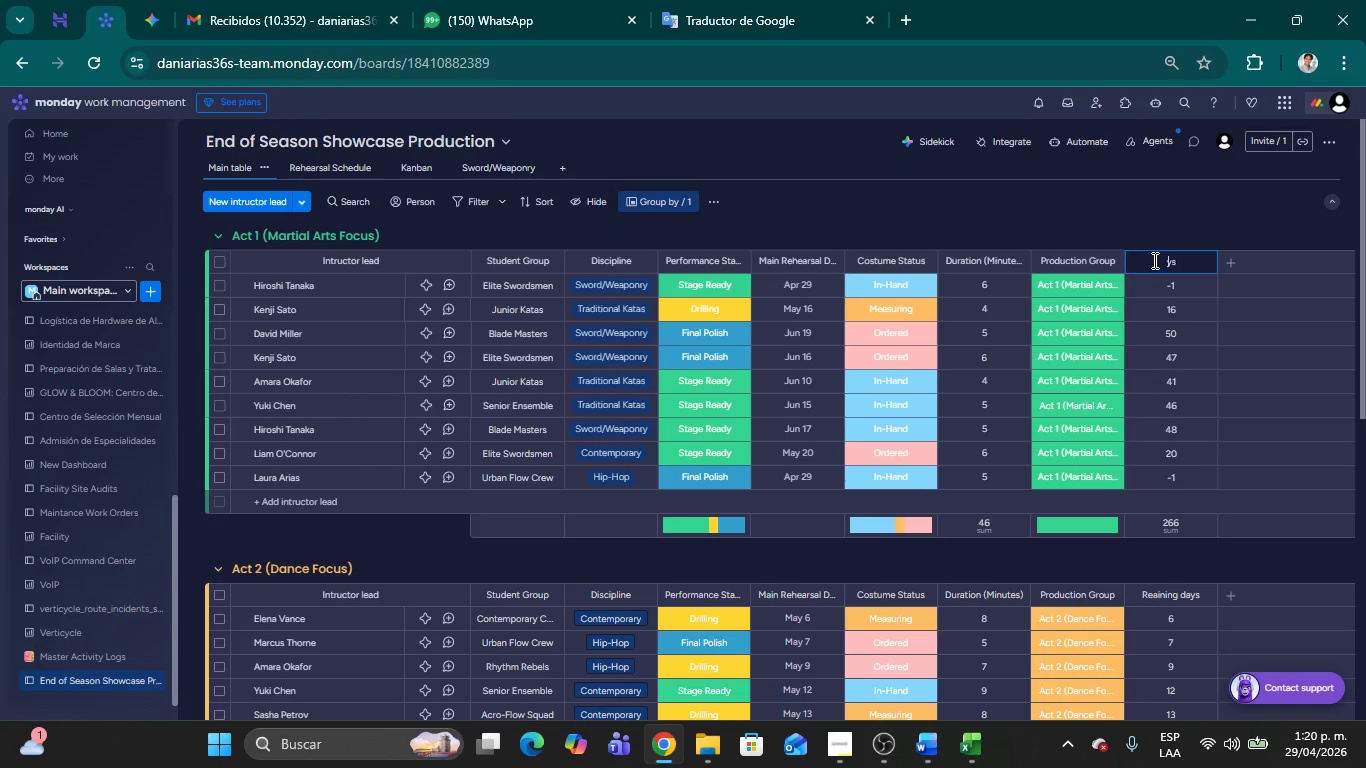 
key(Delete)
 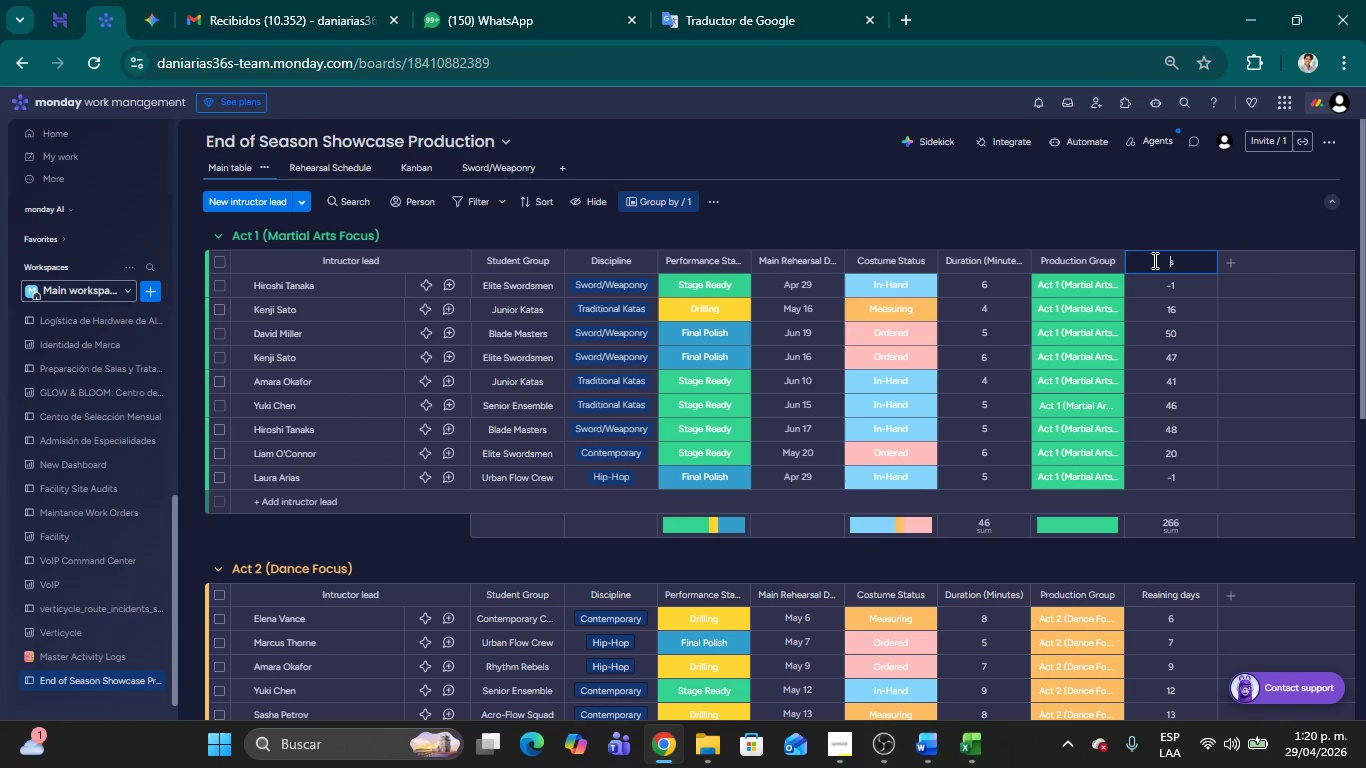 
key(Delete)
 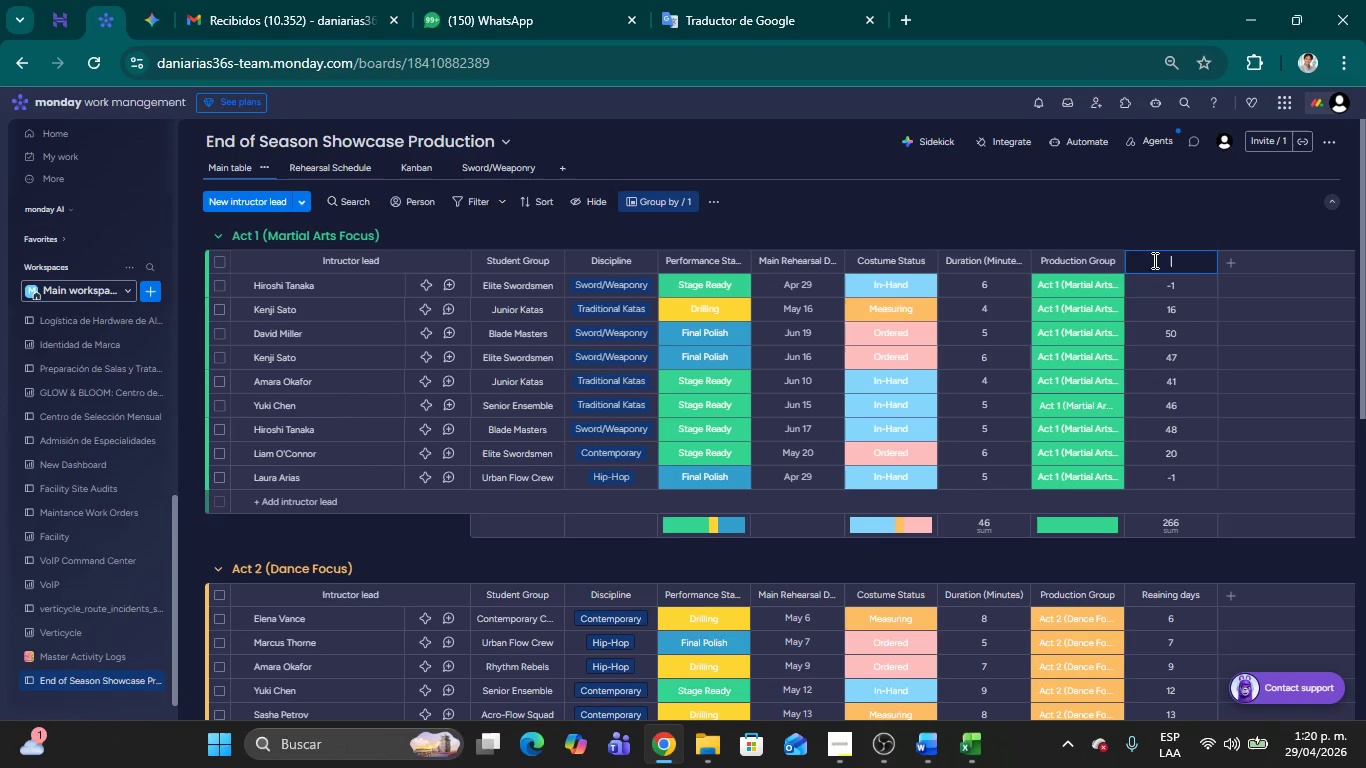 
key(Delete)
 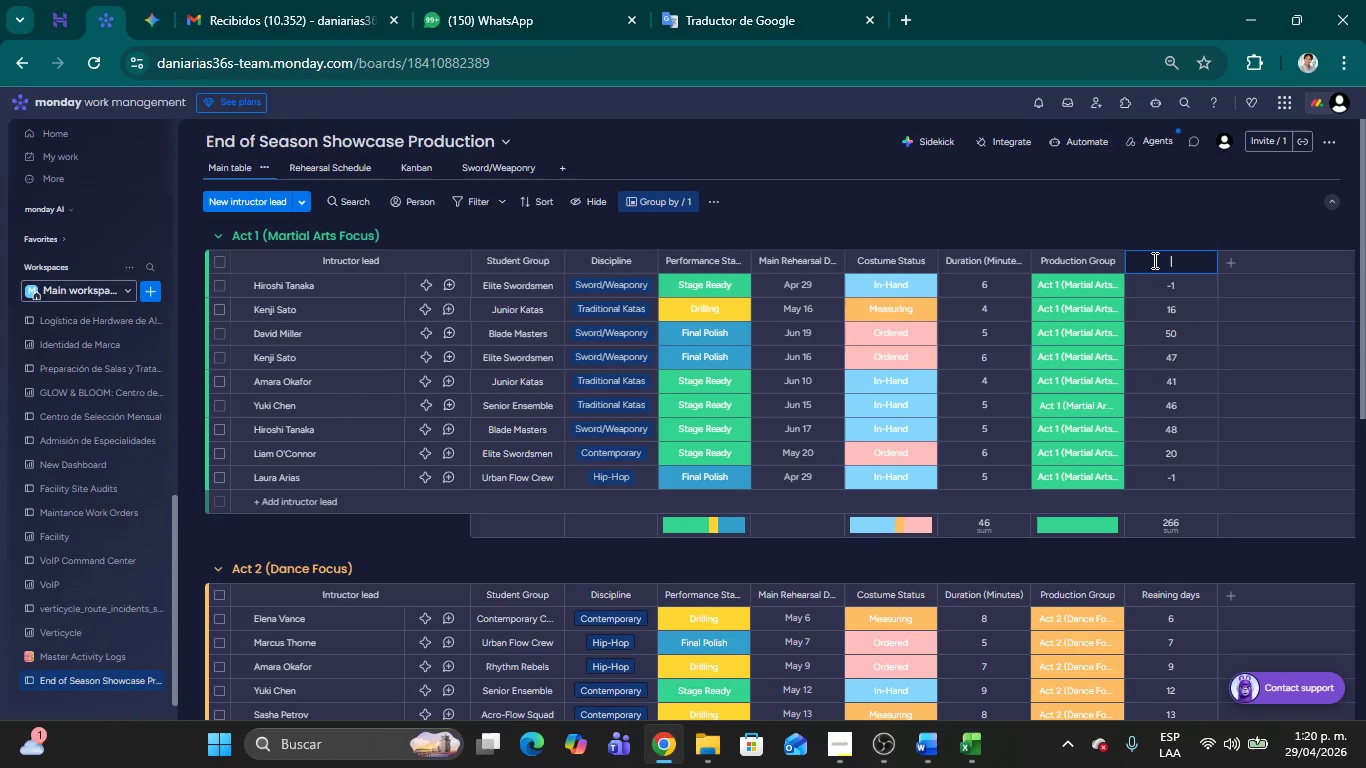 
key(Control+V)
 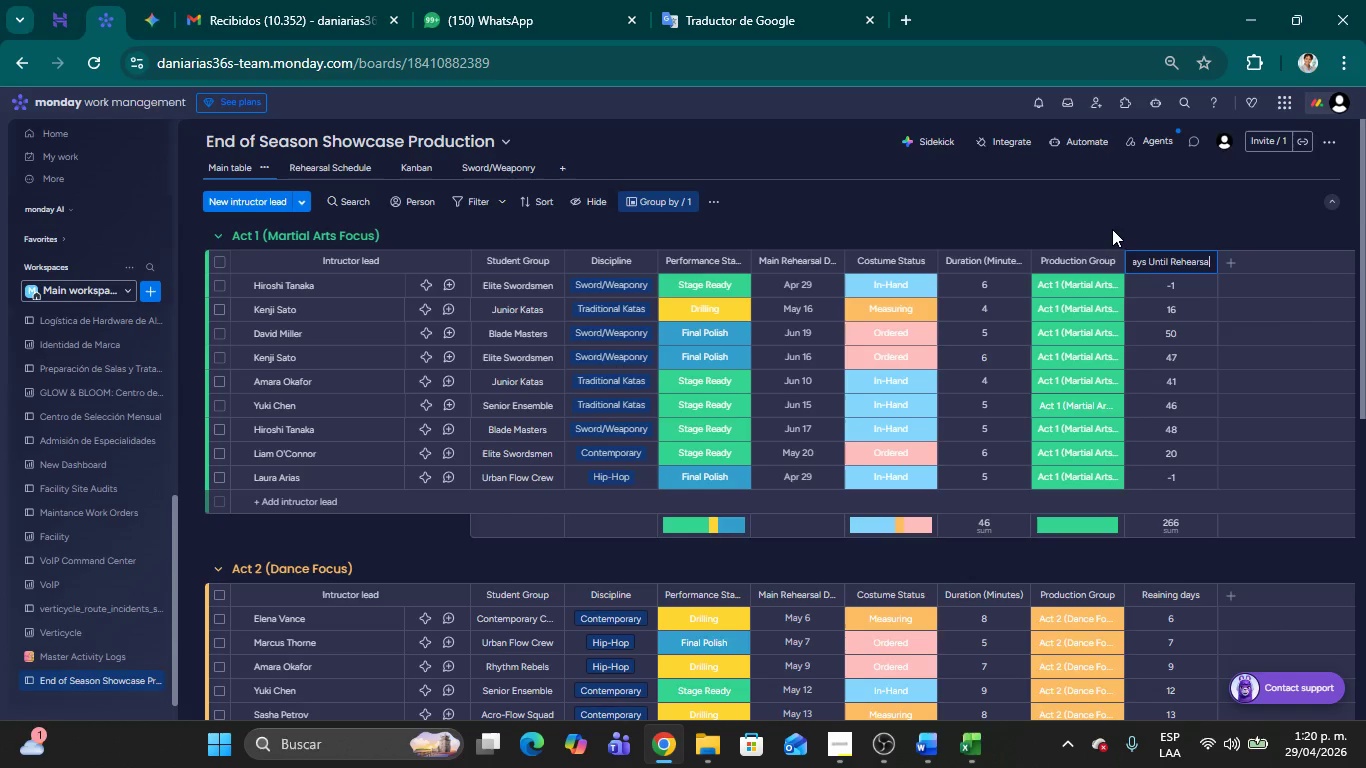 
left_click([1103, 220])
 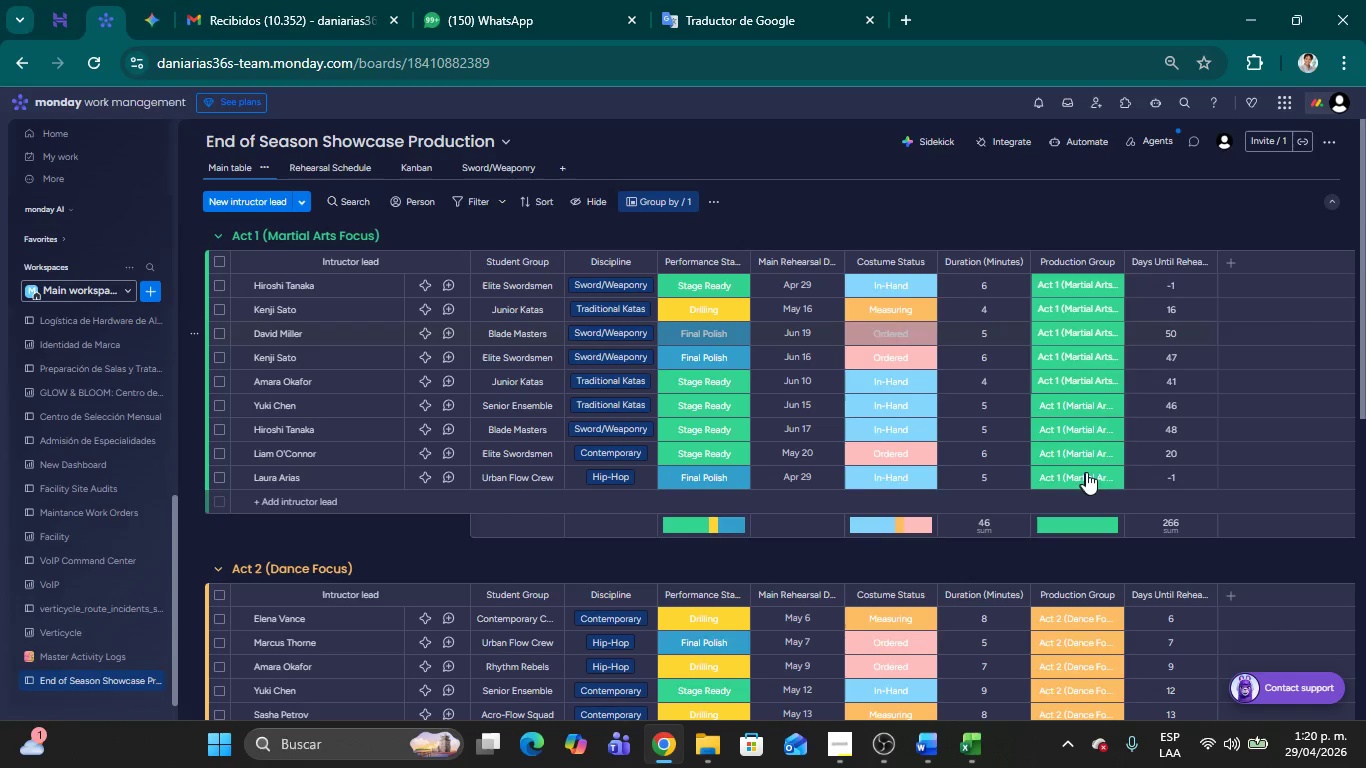 
scroll: coordinate [318, 568], scroll_direction: up, amount: 25.0
 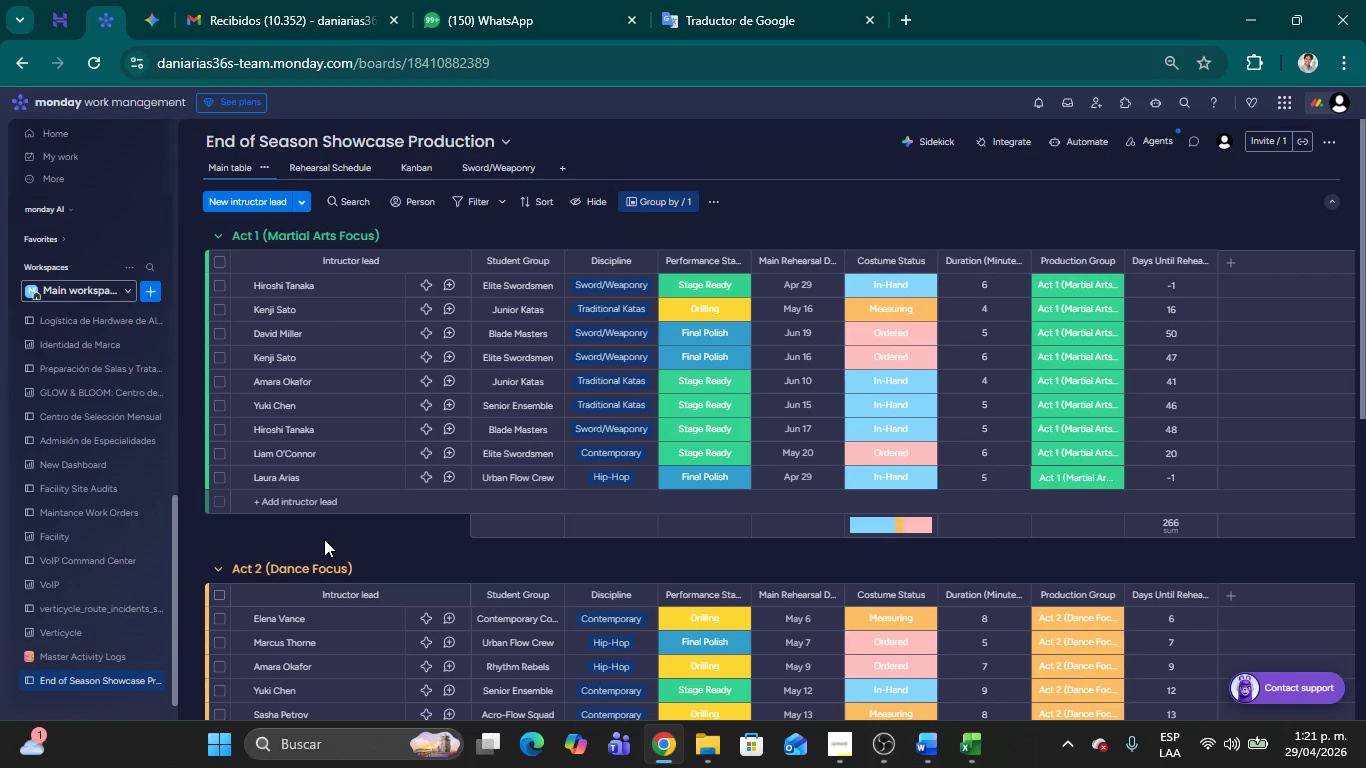 
left_click([323, 538])
 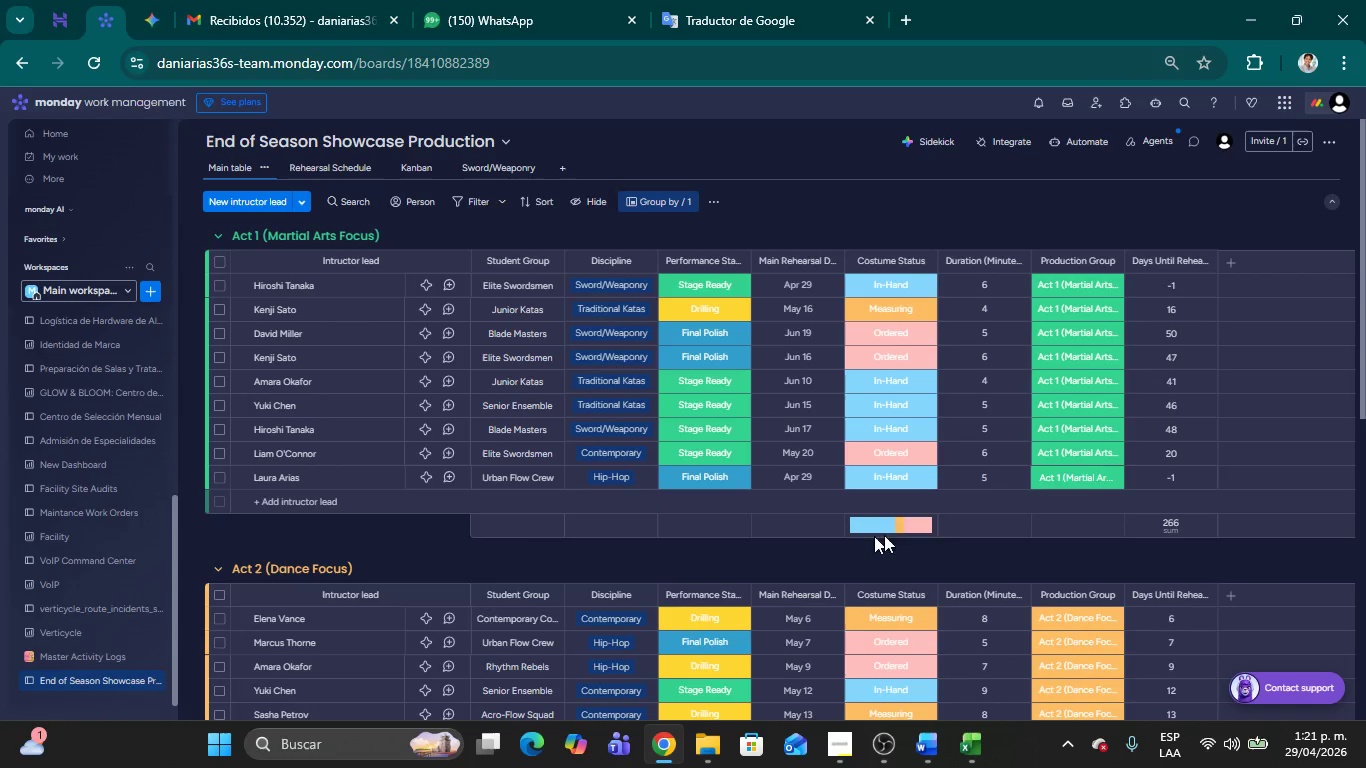 
scroll: coordinate [930, 531], scroll_direction: up, amount: 3.0
 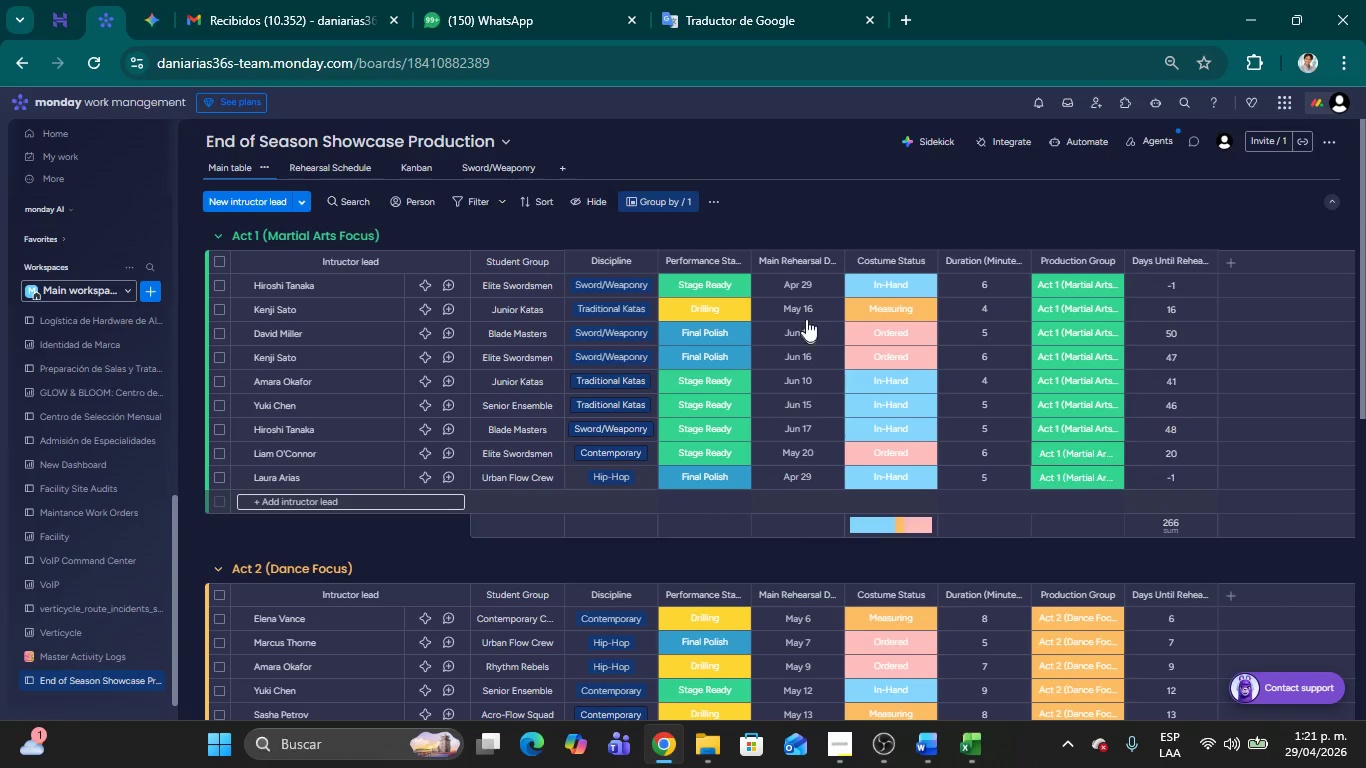 
left_click([796, 280])
 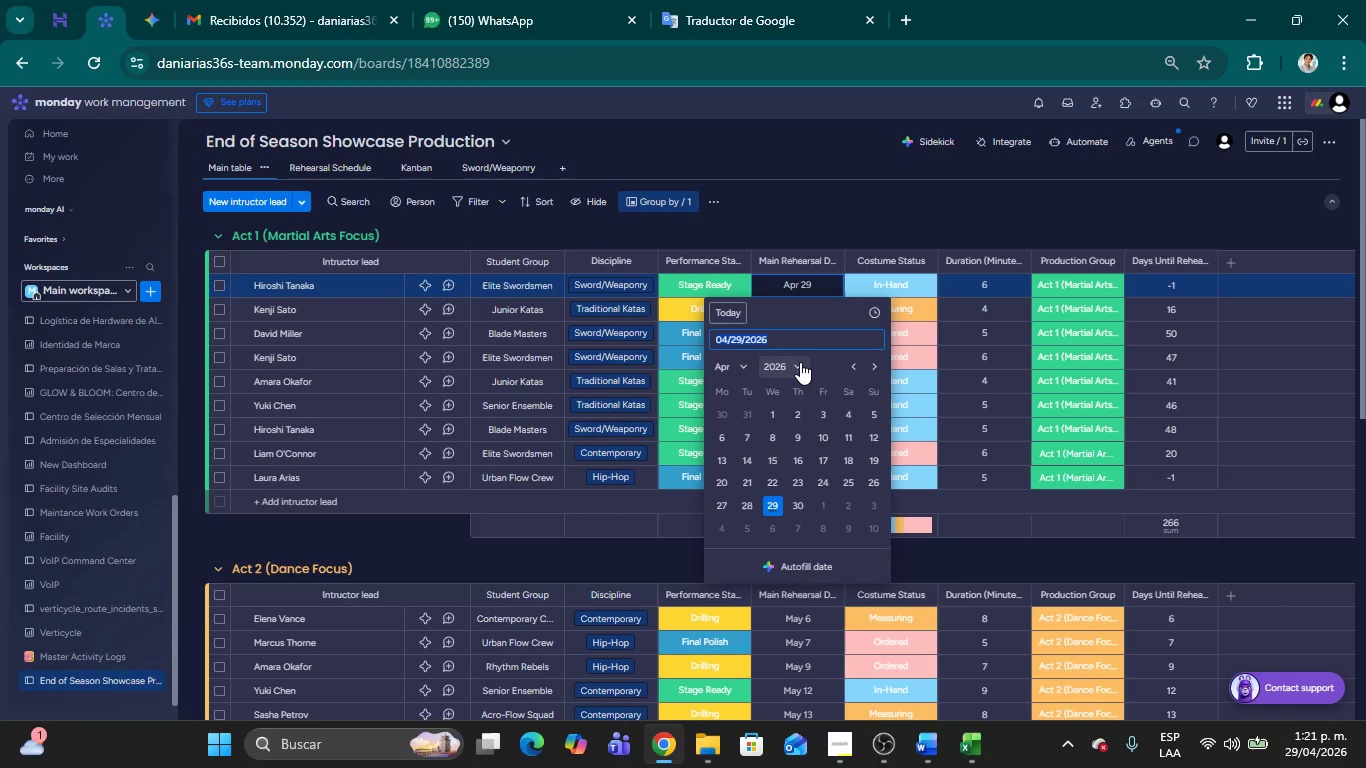 
left_click([741, 369])